 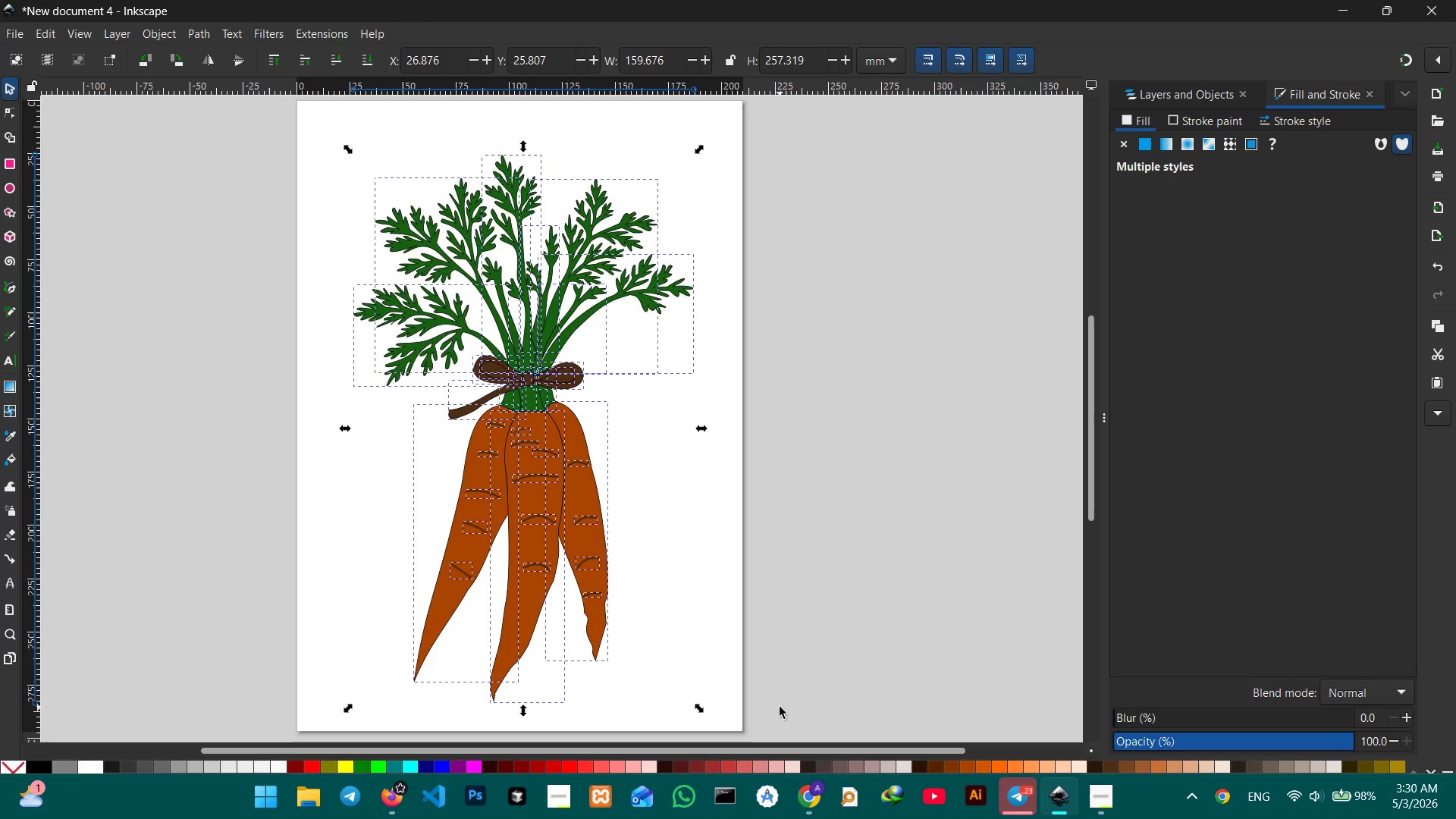 
key(Control+G)
 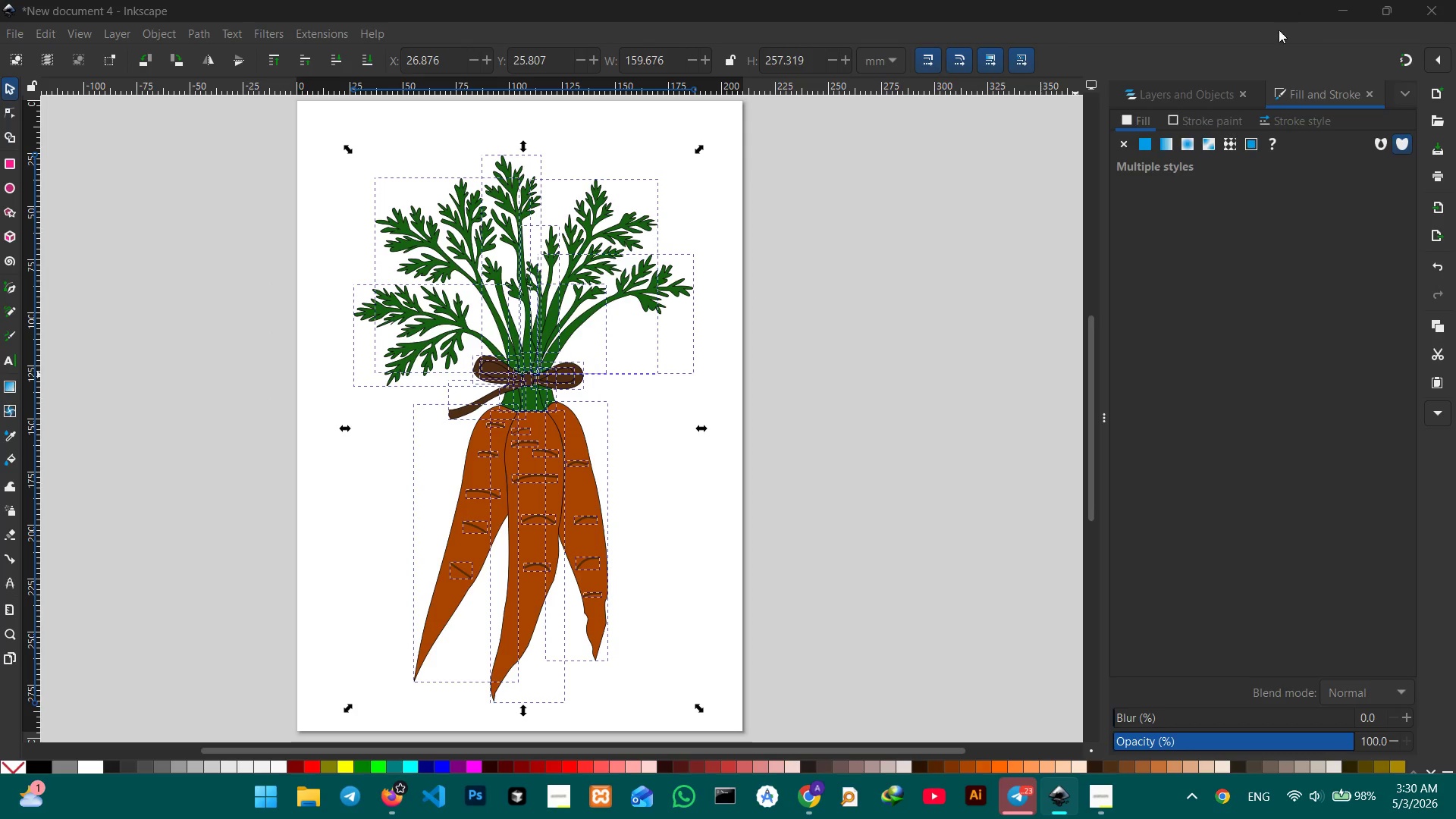 
left_click([1220, 89])
 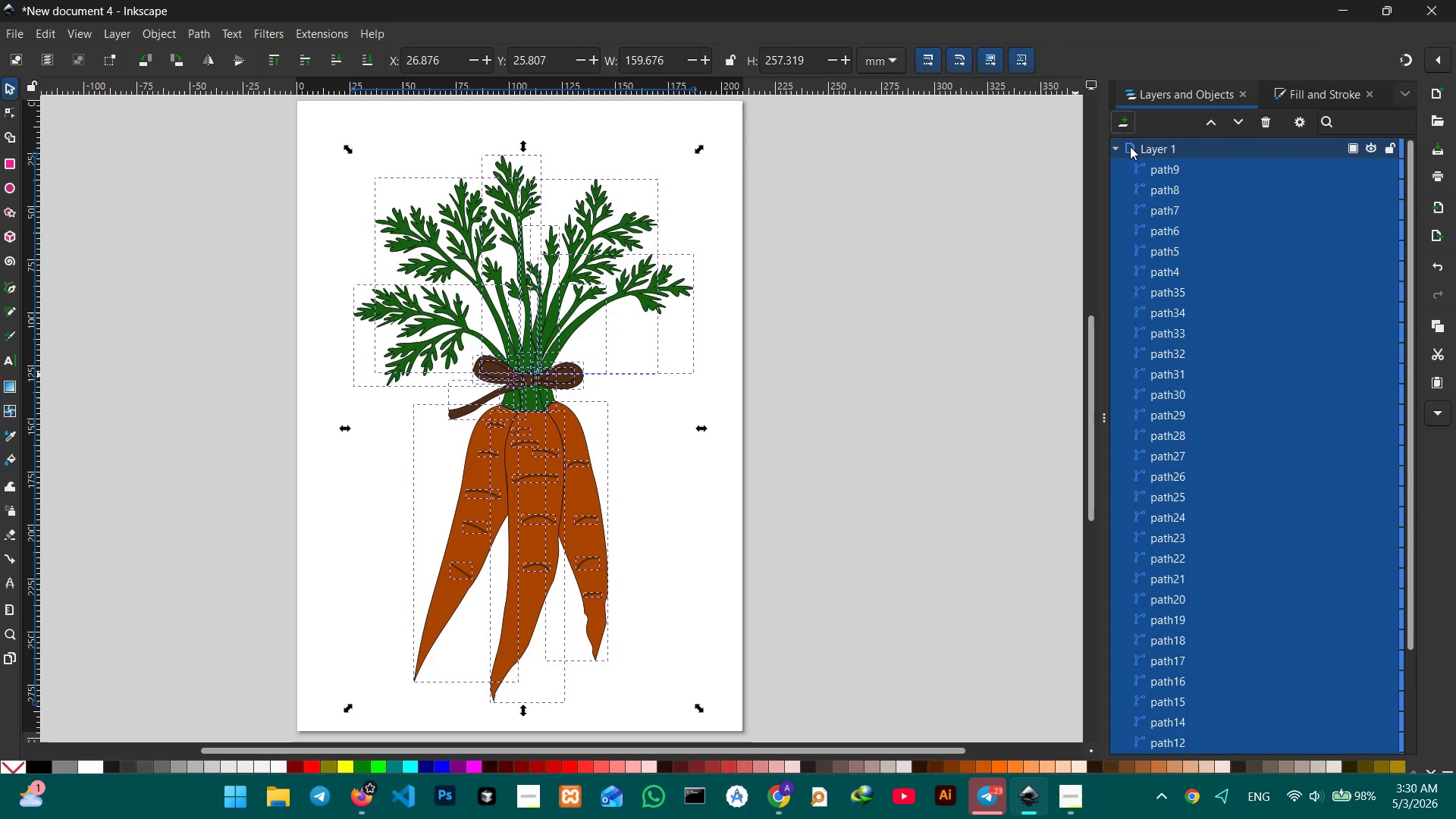 
left_click([1117, 148])
 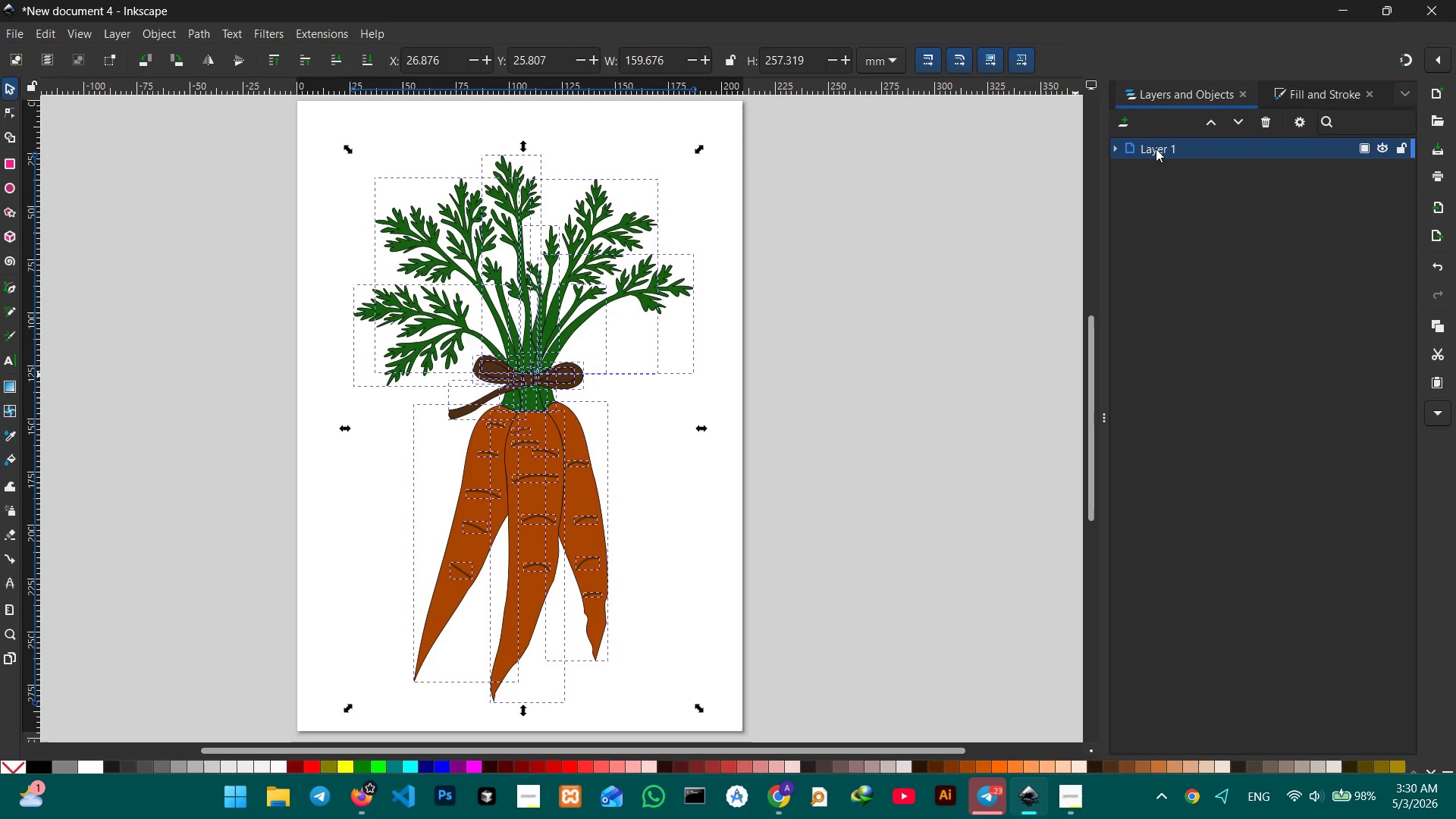 
double_click([1156, 149])
 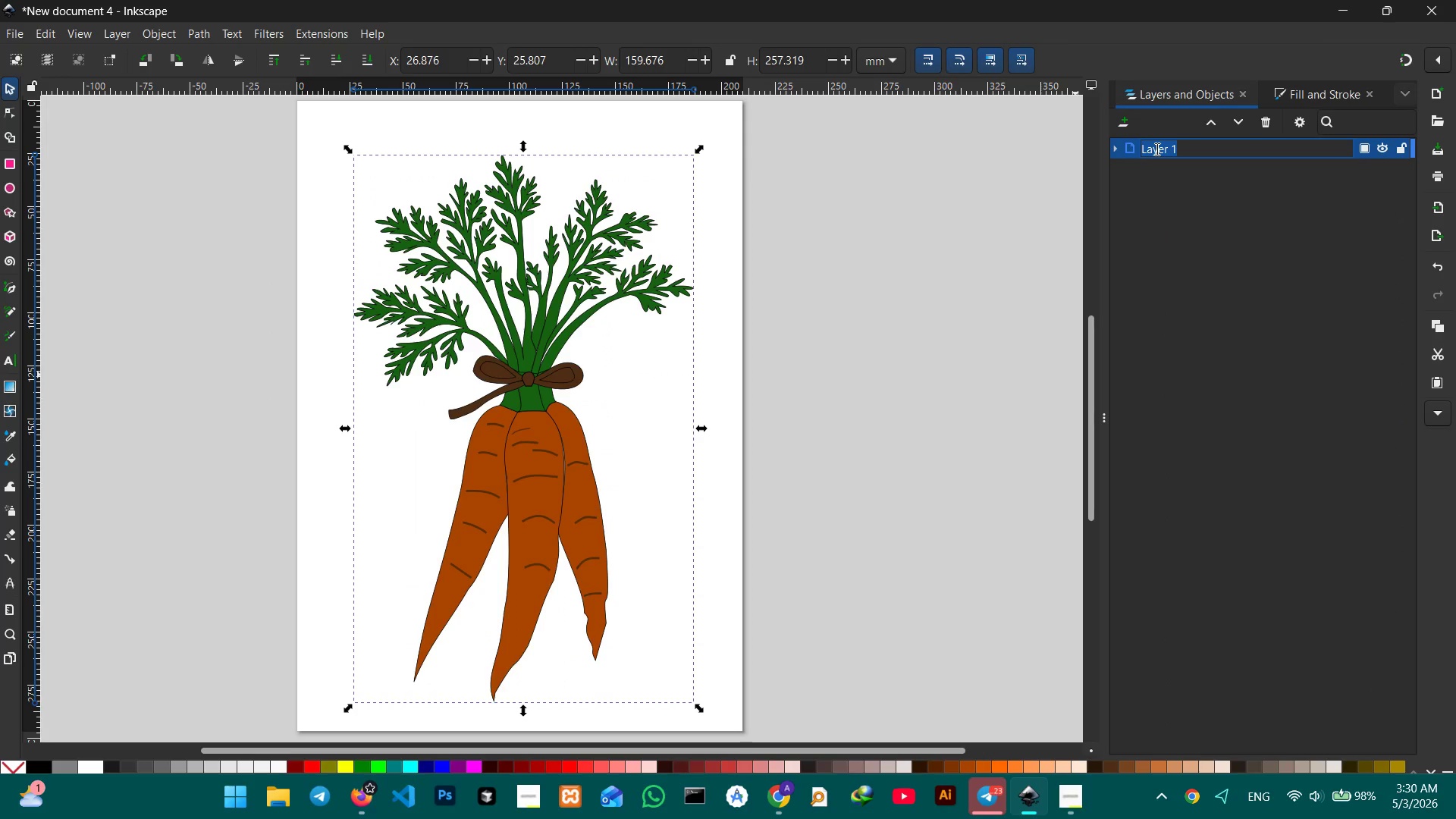 
key(Control+V)
 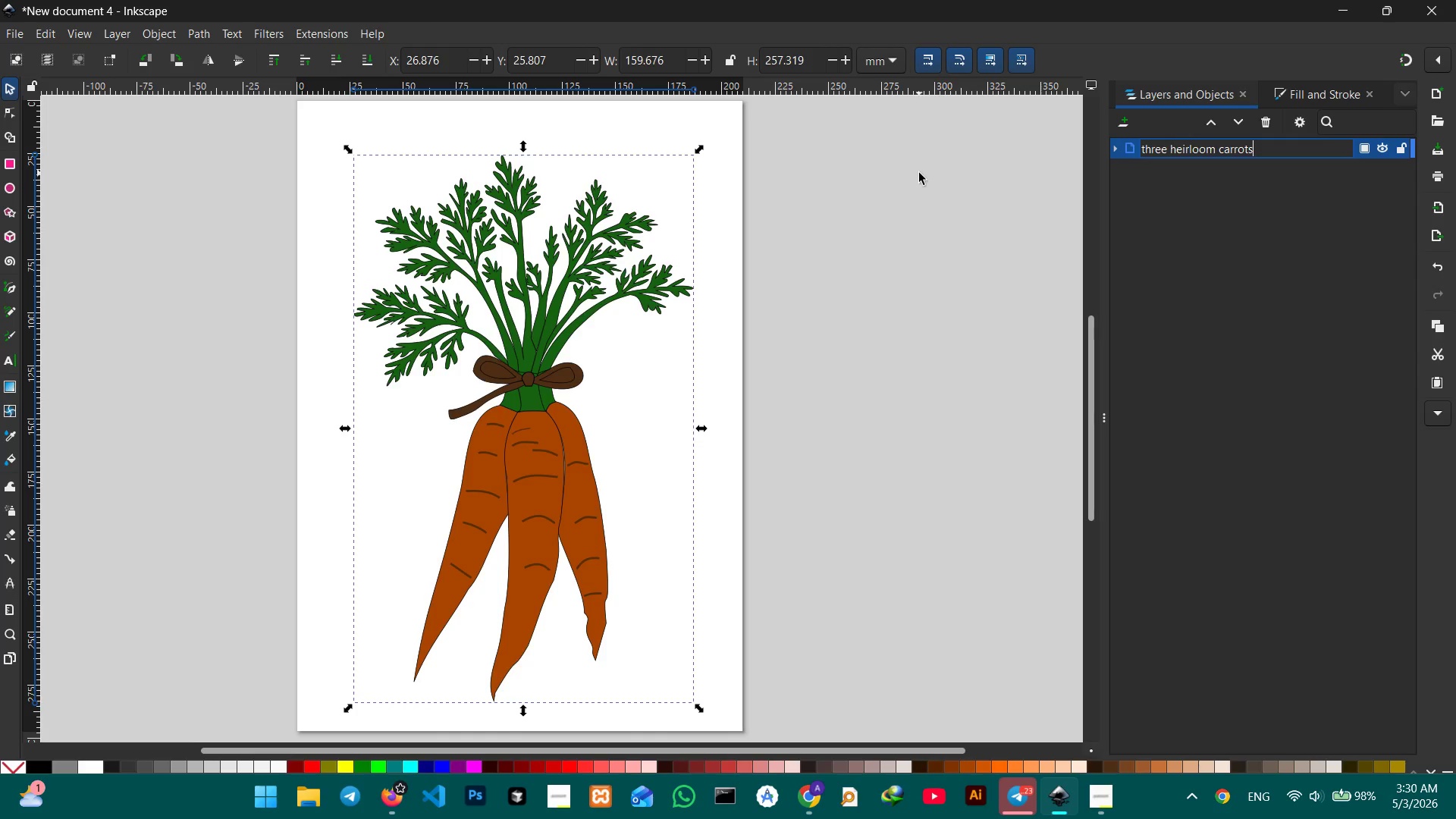 
type( with )
 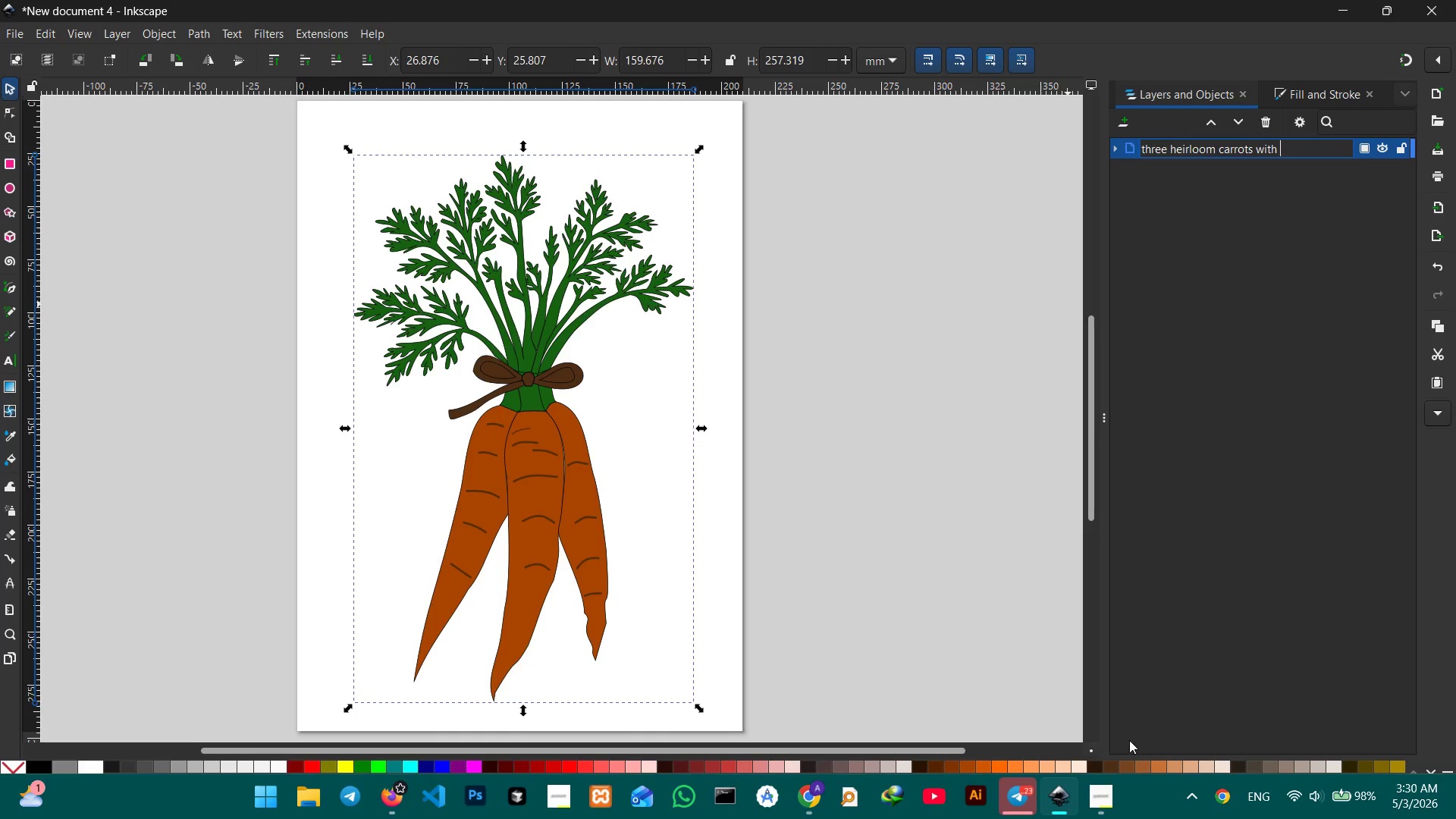 
left_click([1116, 804])